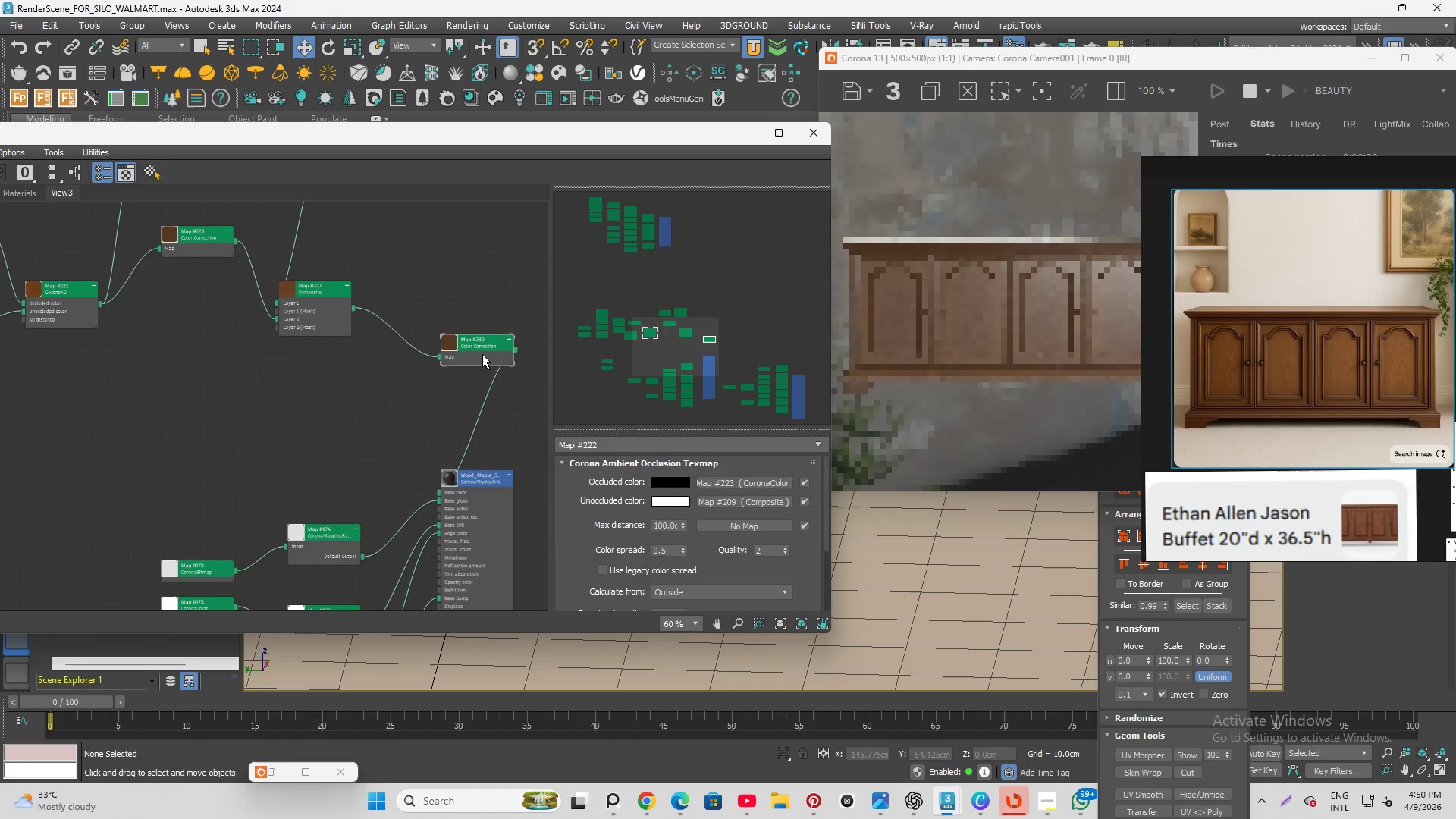 
left_click_drag(start_coordinate=[482, 346], to_coordinate=[413, 359])
 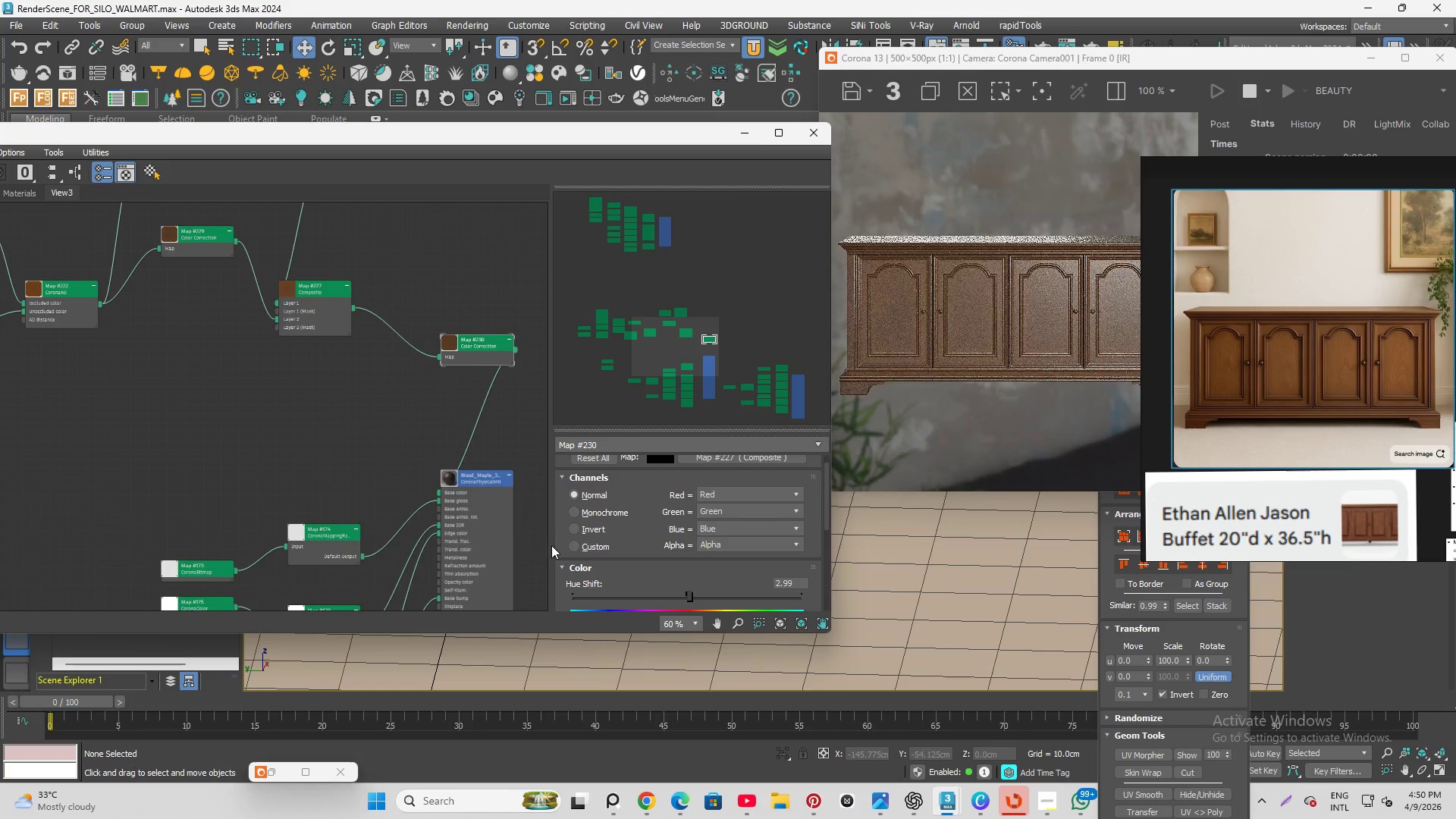 
scroll: coordinate [560, 538], scroll_direction: down, amount: 10.0
 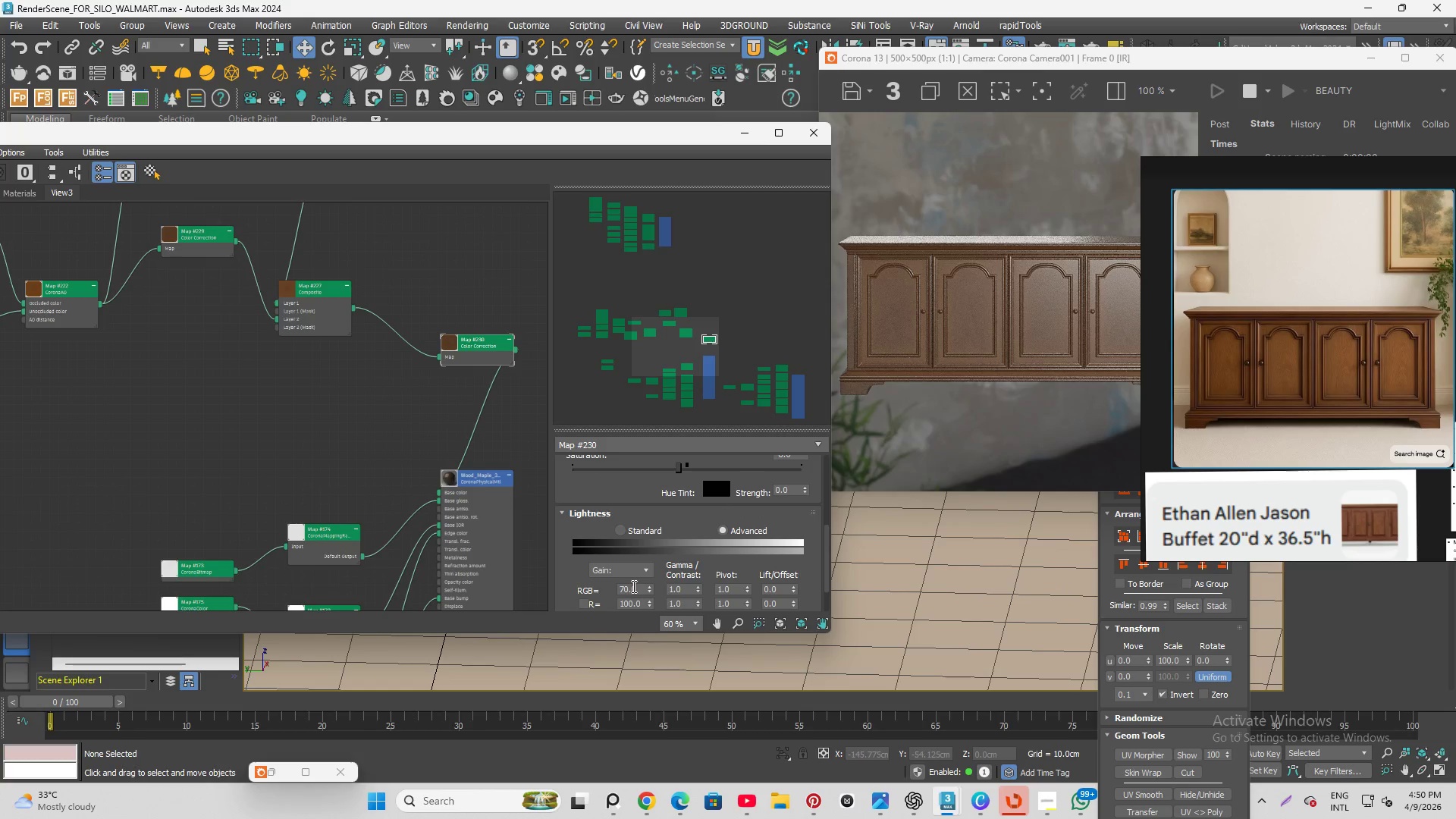 
double_click([632, 586])
 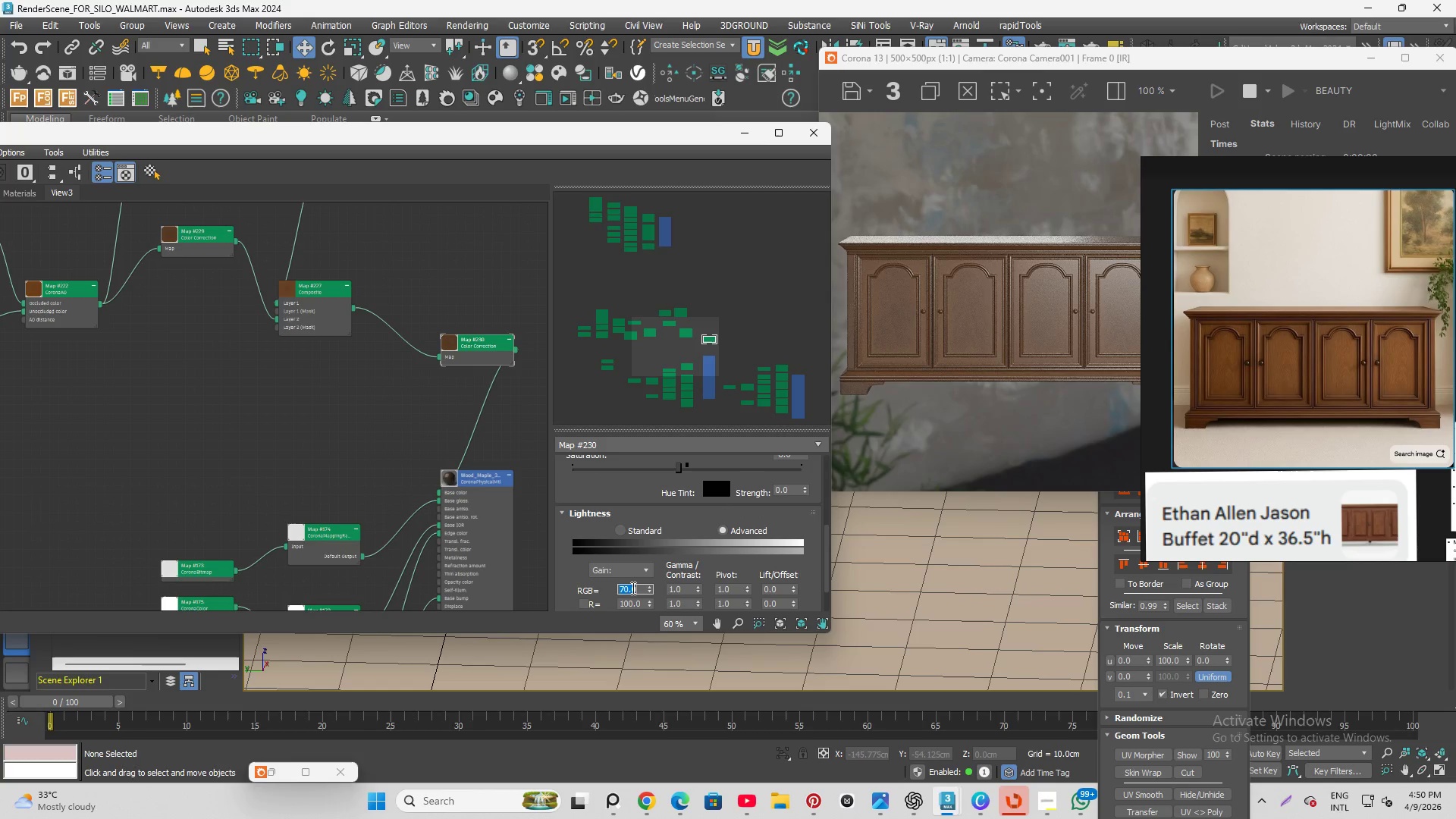 
key(Numpad8)
 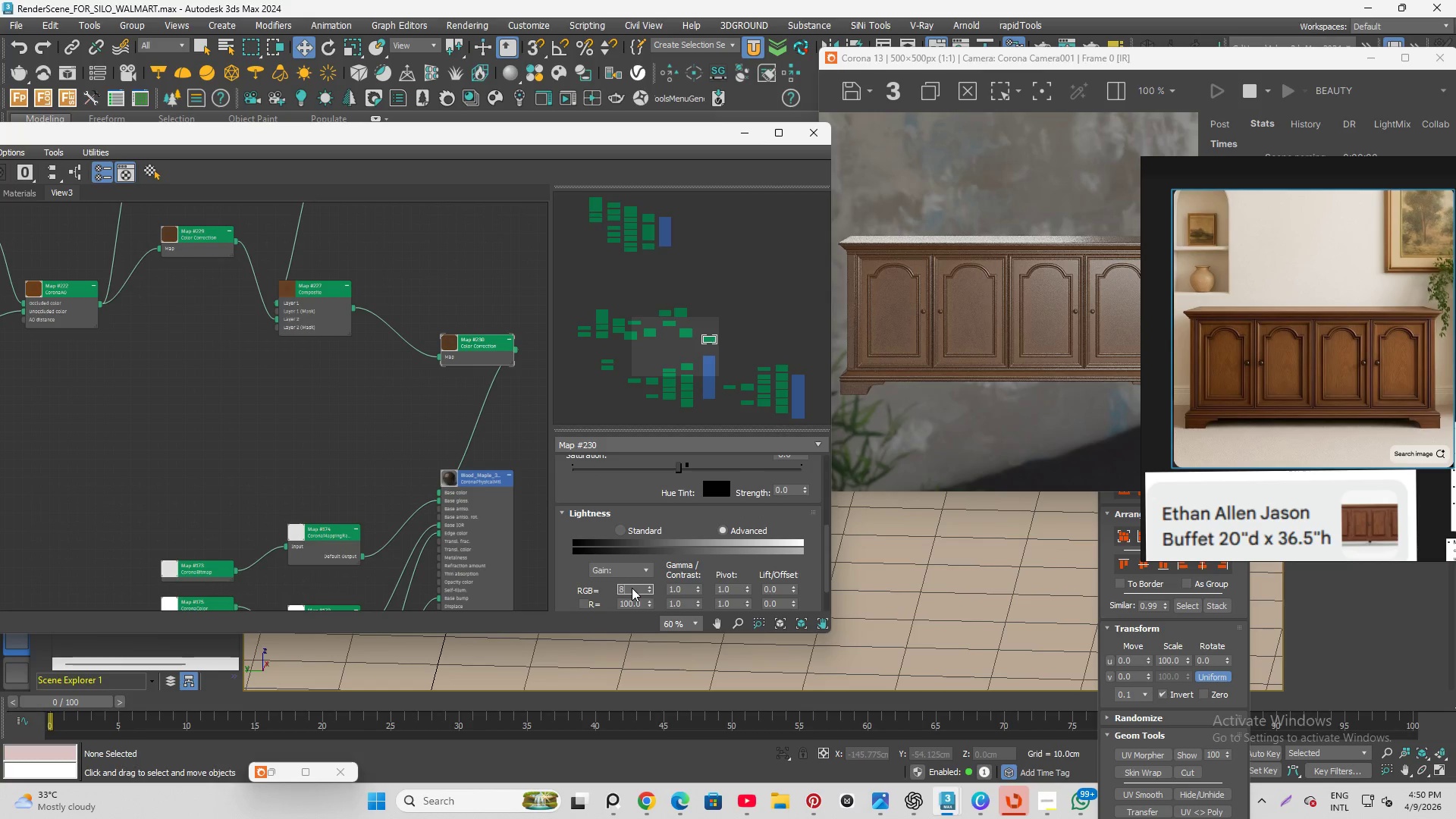 
key(Numpad0)
 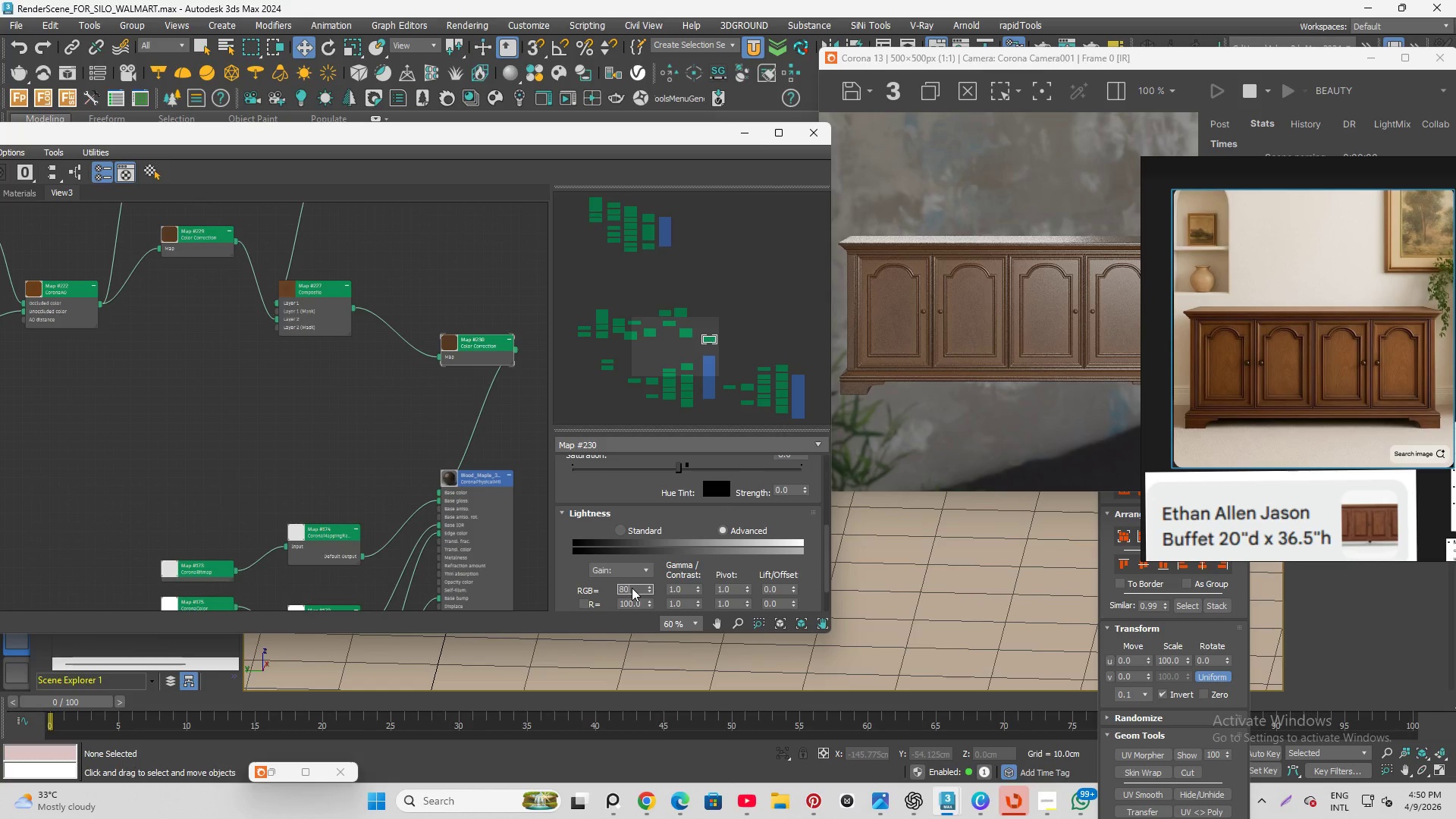 
key(Enter)
 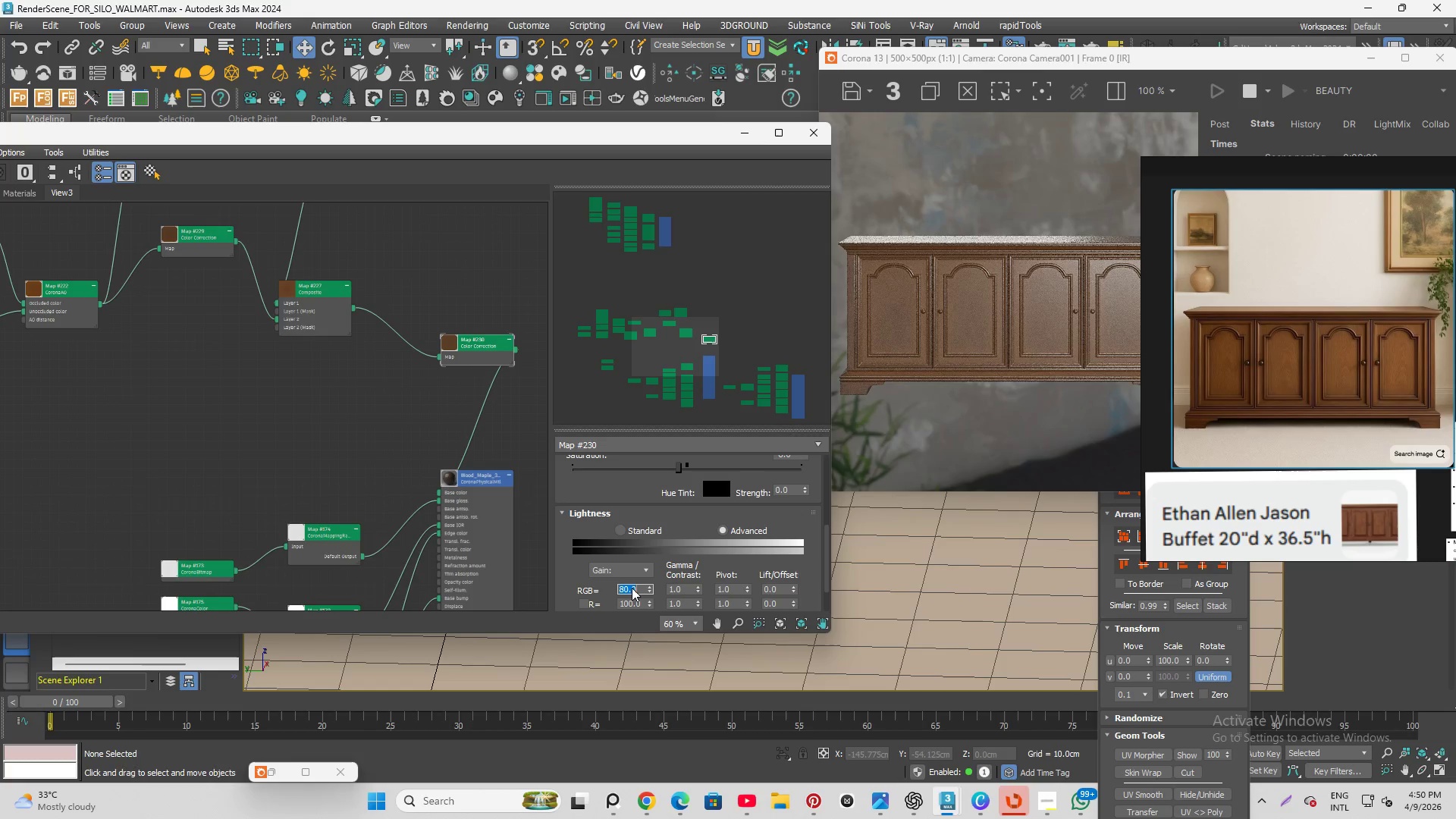 
key(Numpad9)
 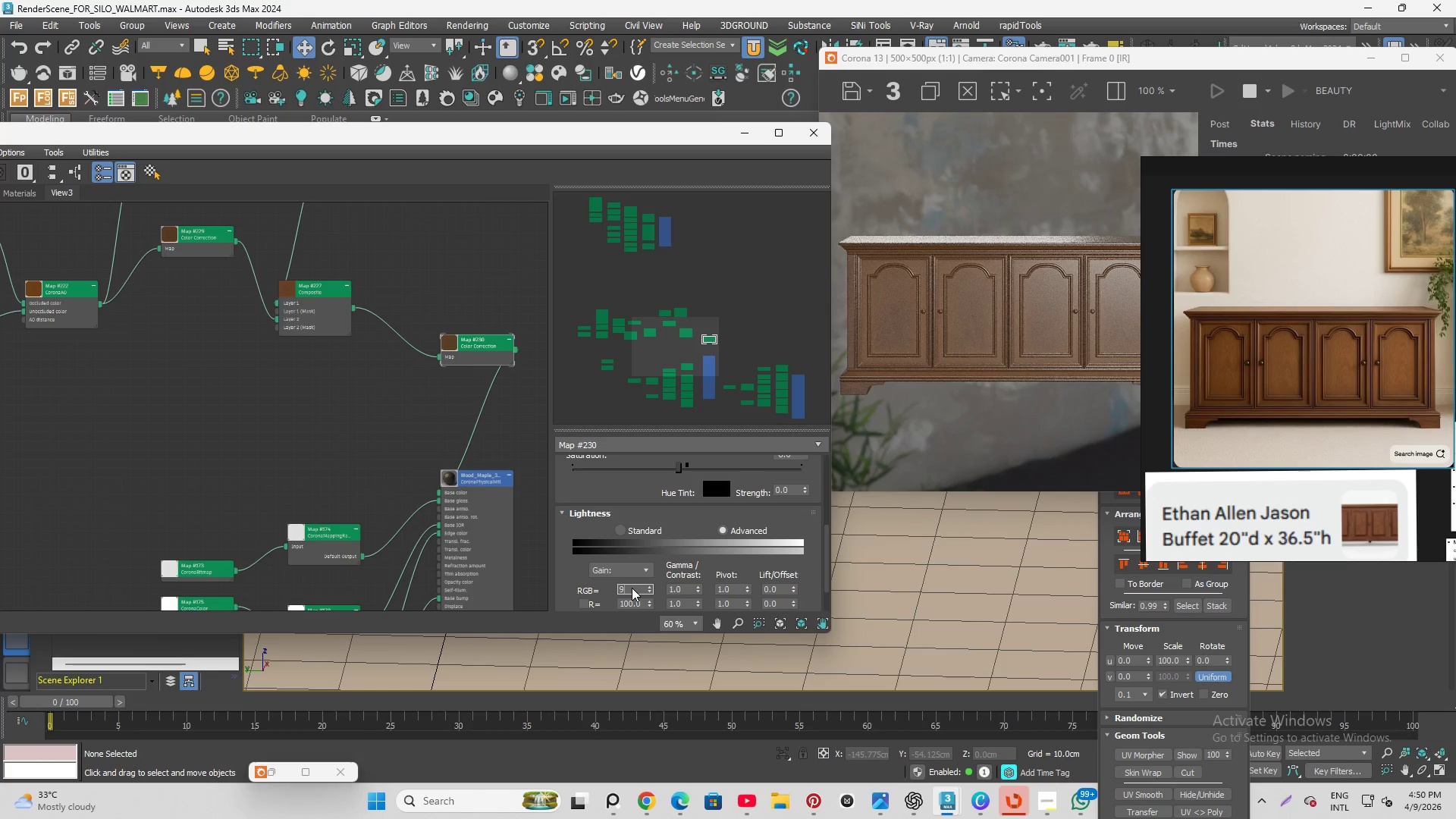 
key(Numpad0)
 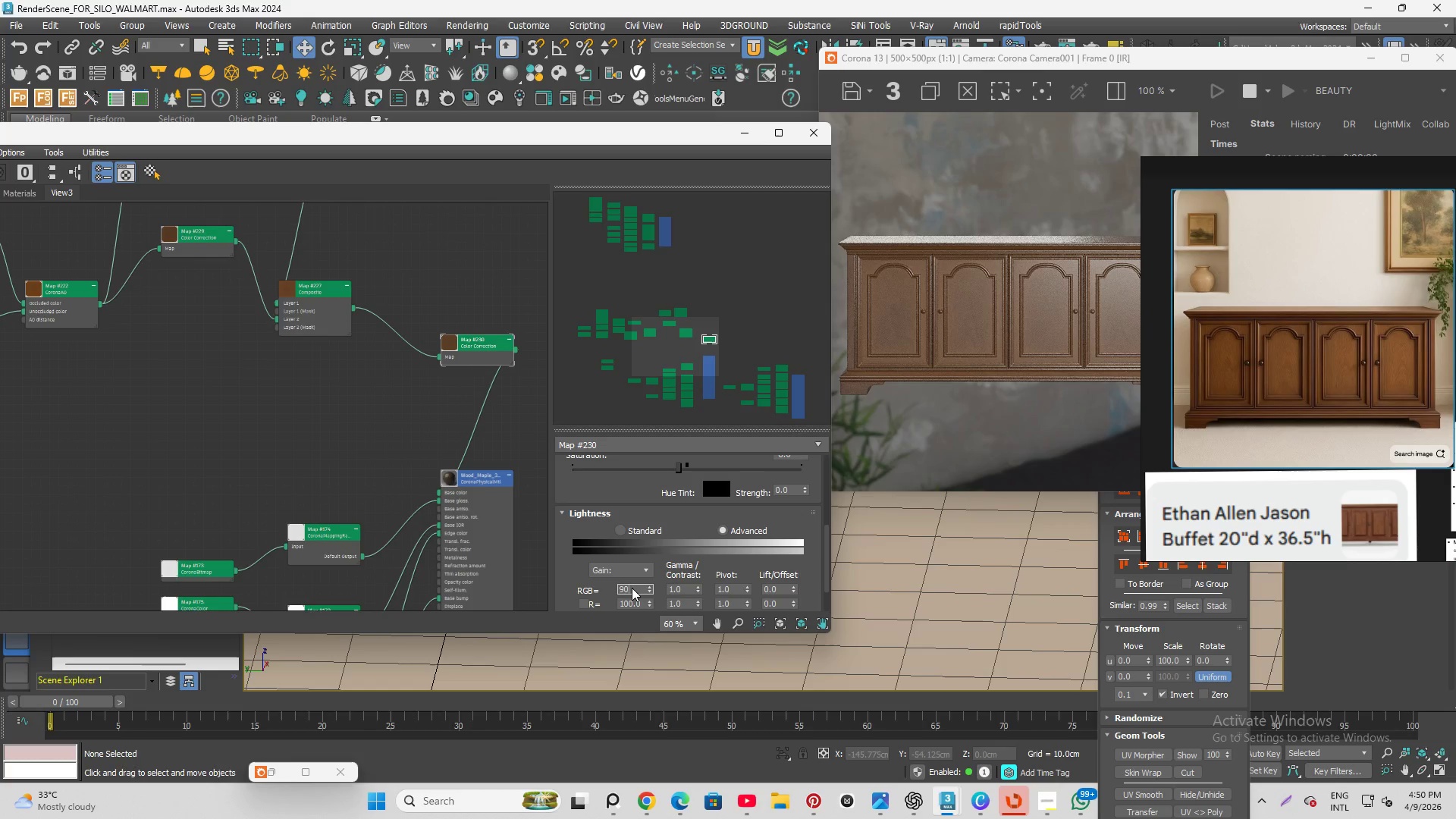 
key(Enter)
 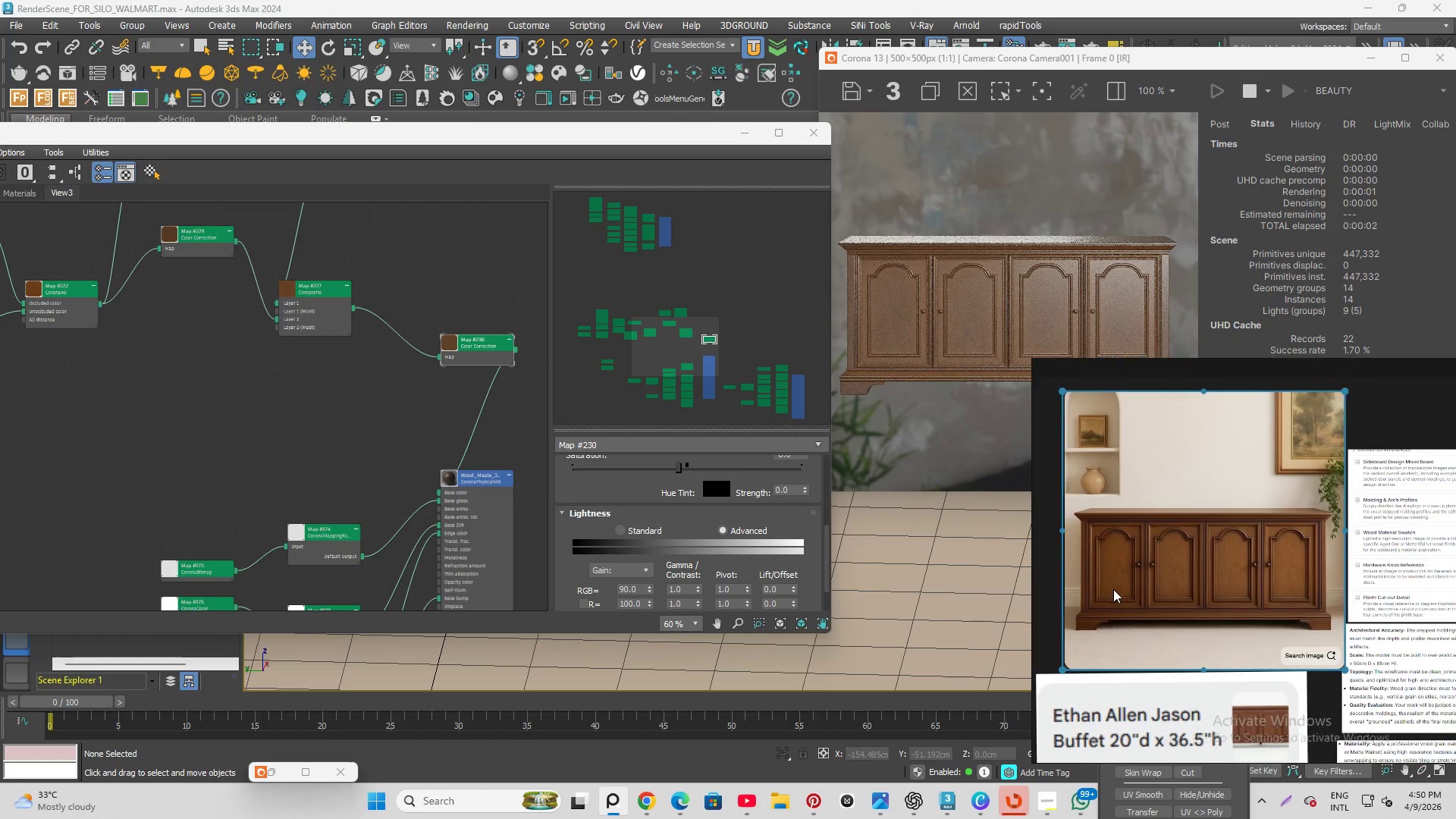 
scroll: coordinate [911, 424], scroll_direction: down, amount: 1.0
 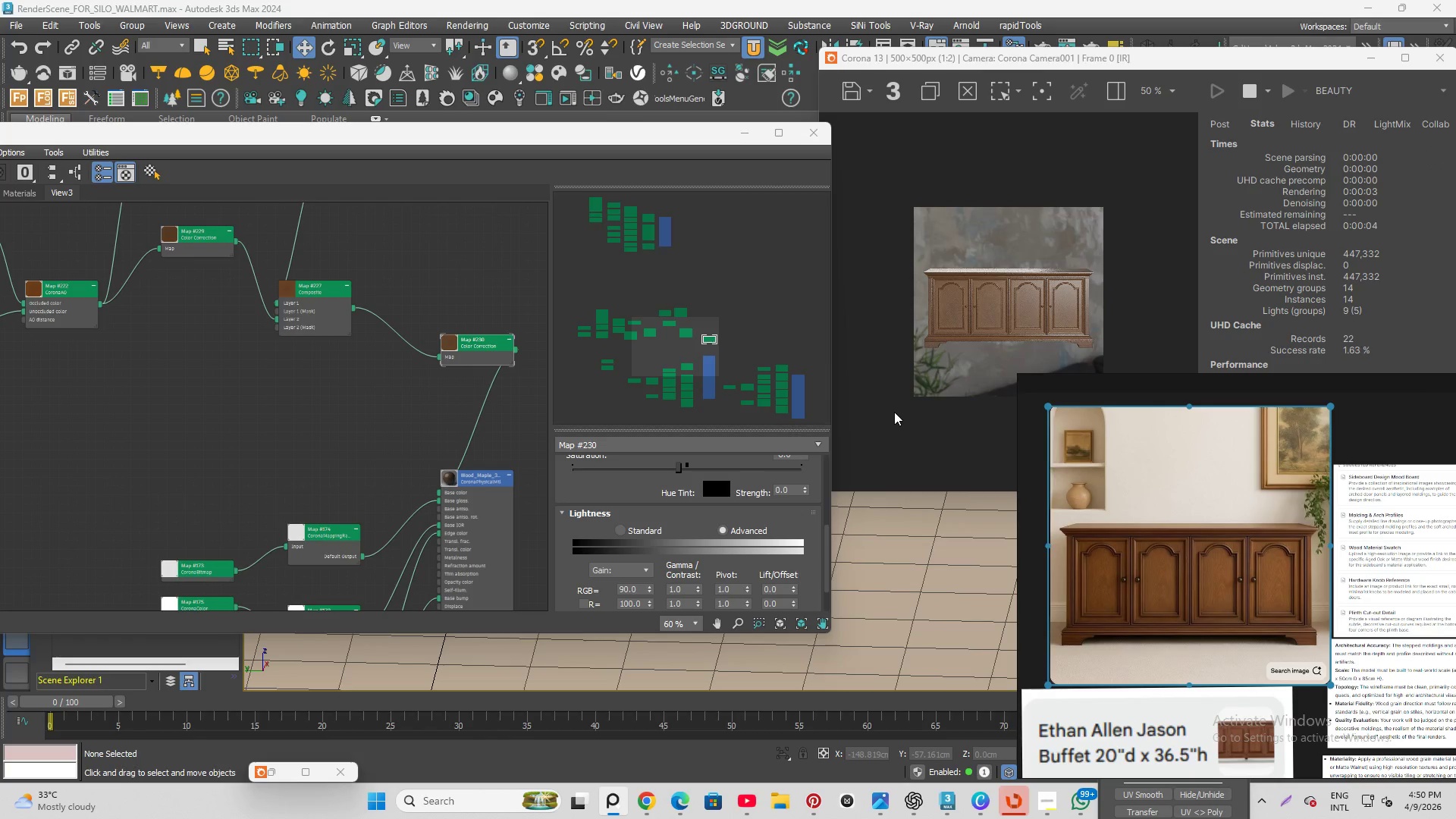 
scroll: coordinate [560, 503], scroll_direction: up, amount: 5.0
 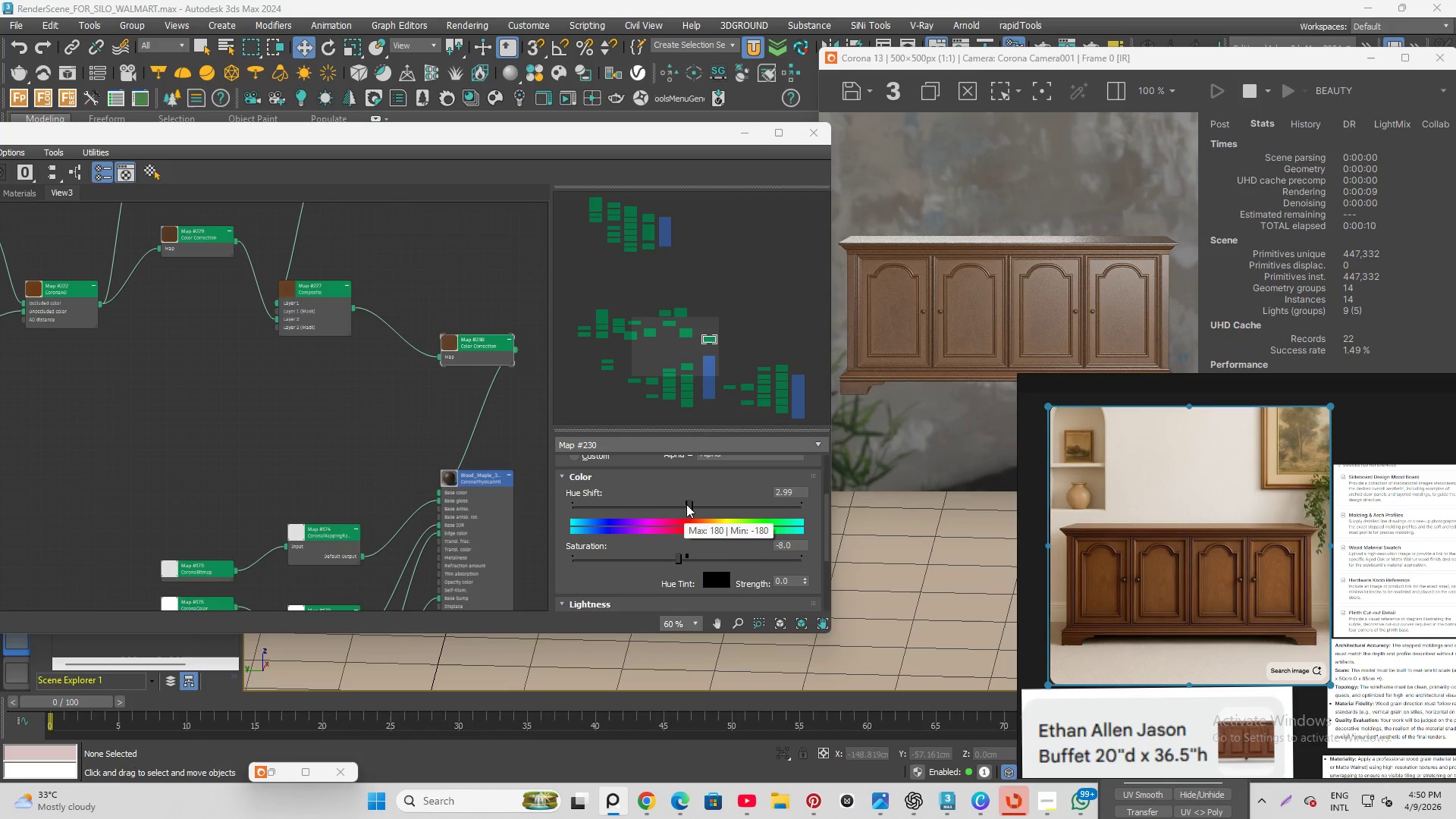 
left_click([686, 504])
 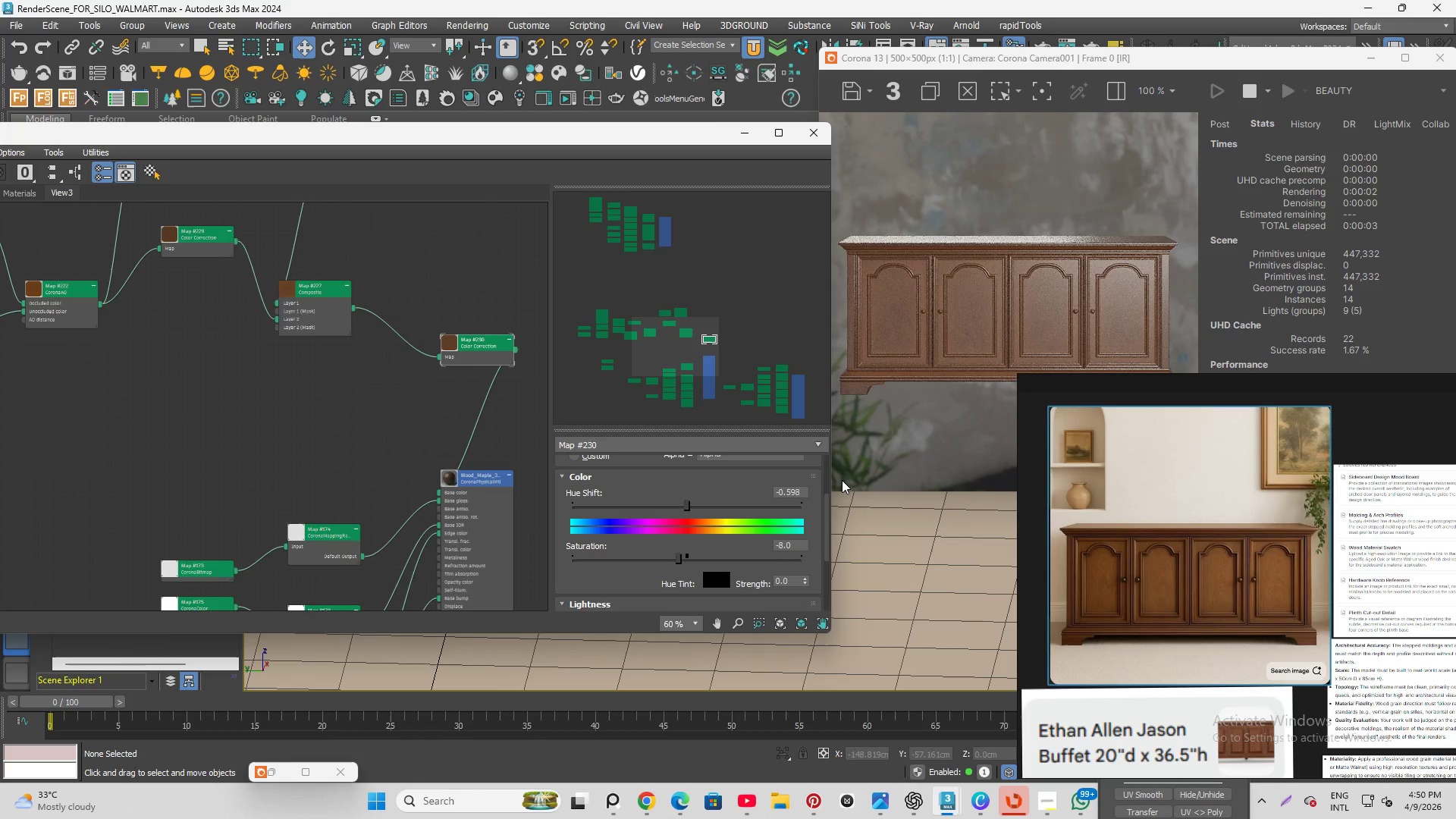 
wait(5.12)
 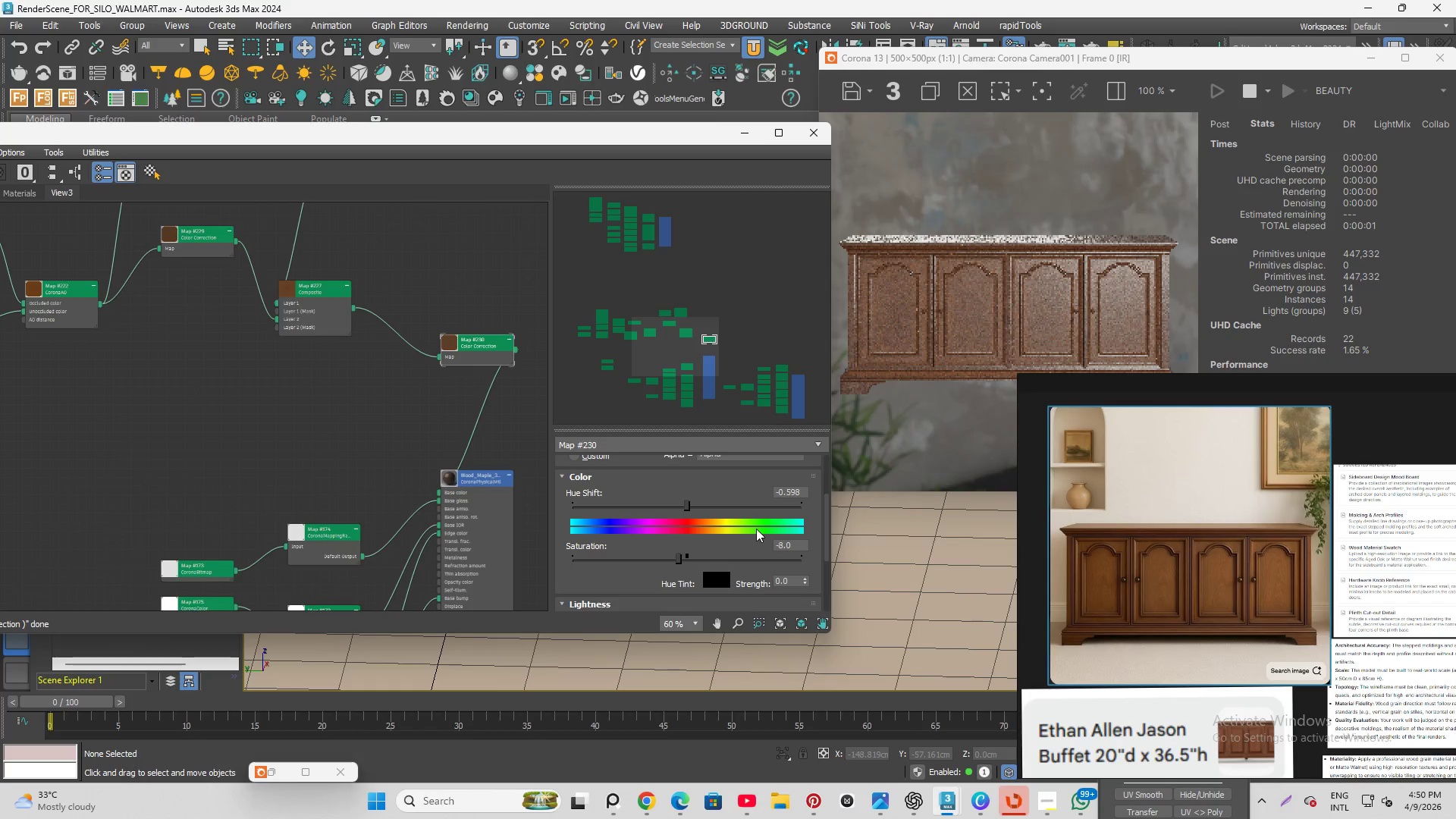 
left_click_drag(start_coordinate=[802, 491], to_coordinate=[723, 485])
 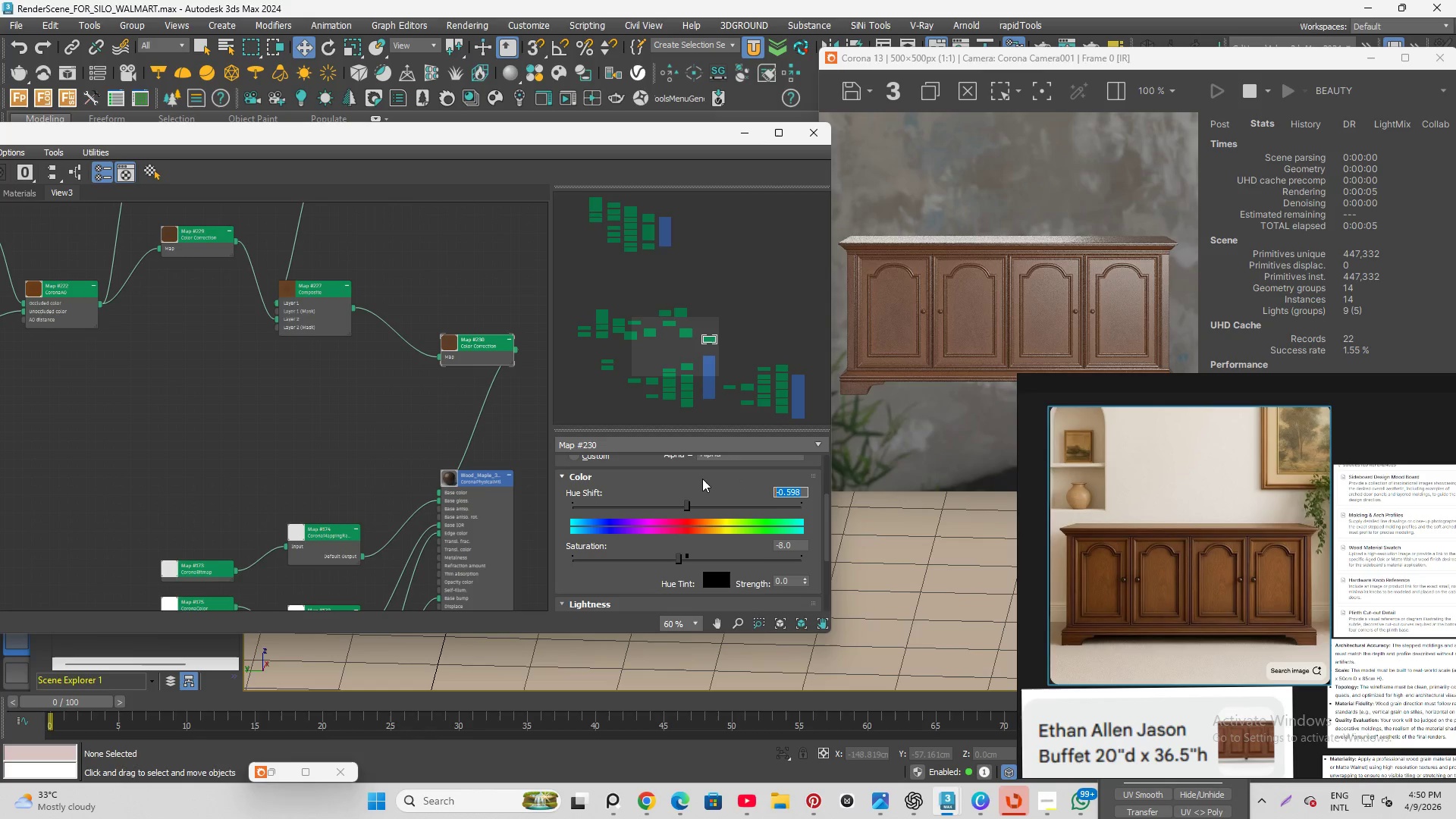 
key(Numpad0)
 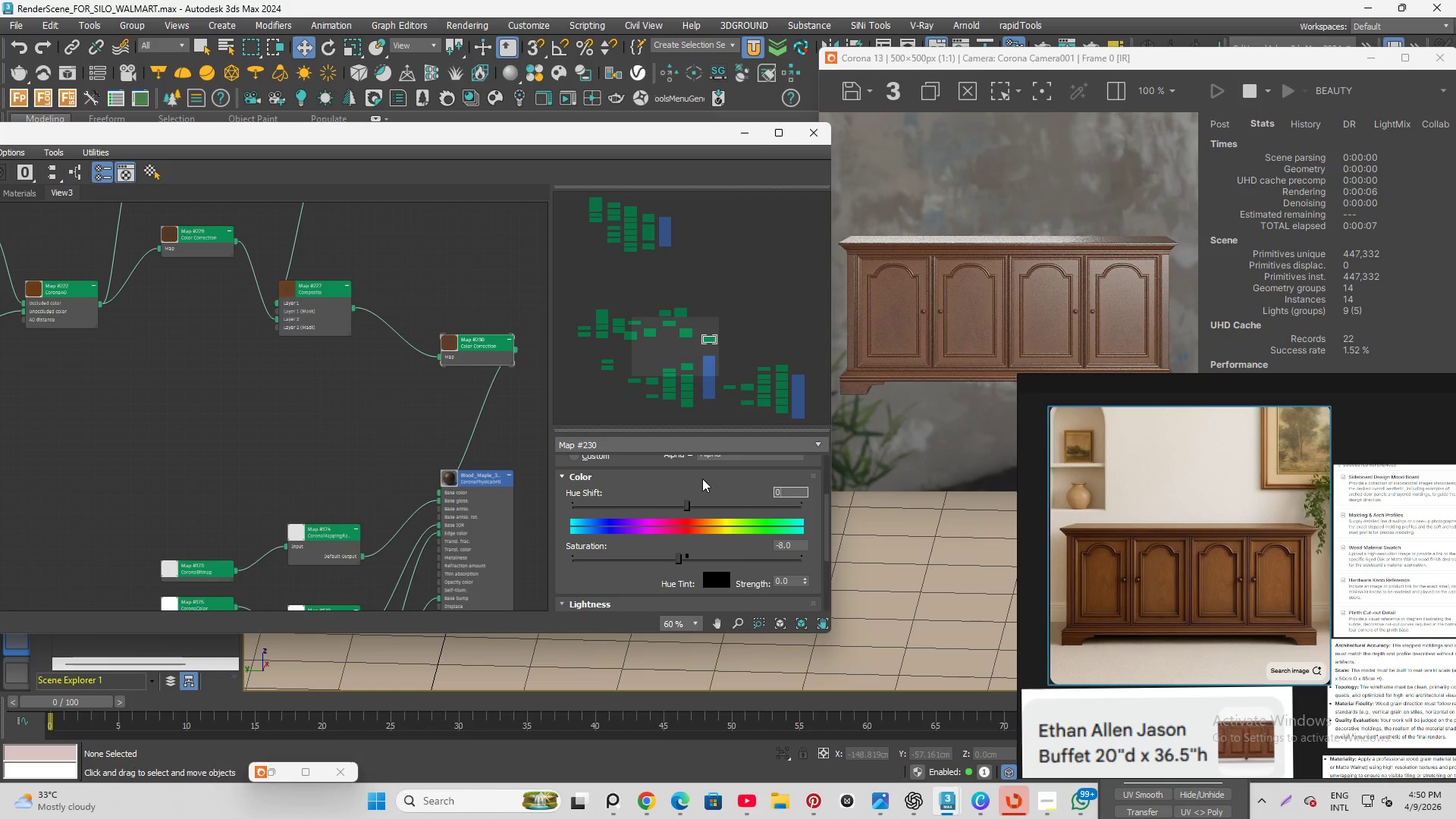 
key(Enter)
 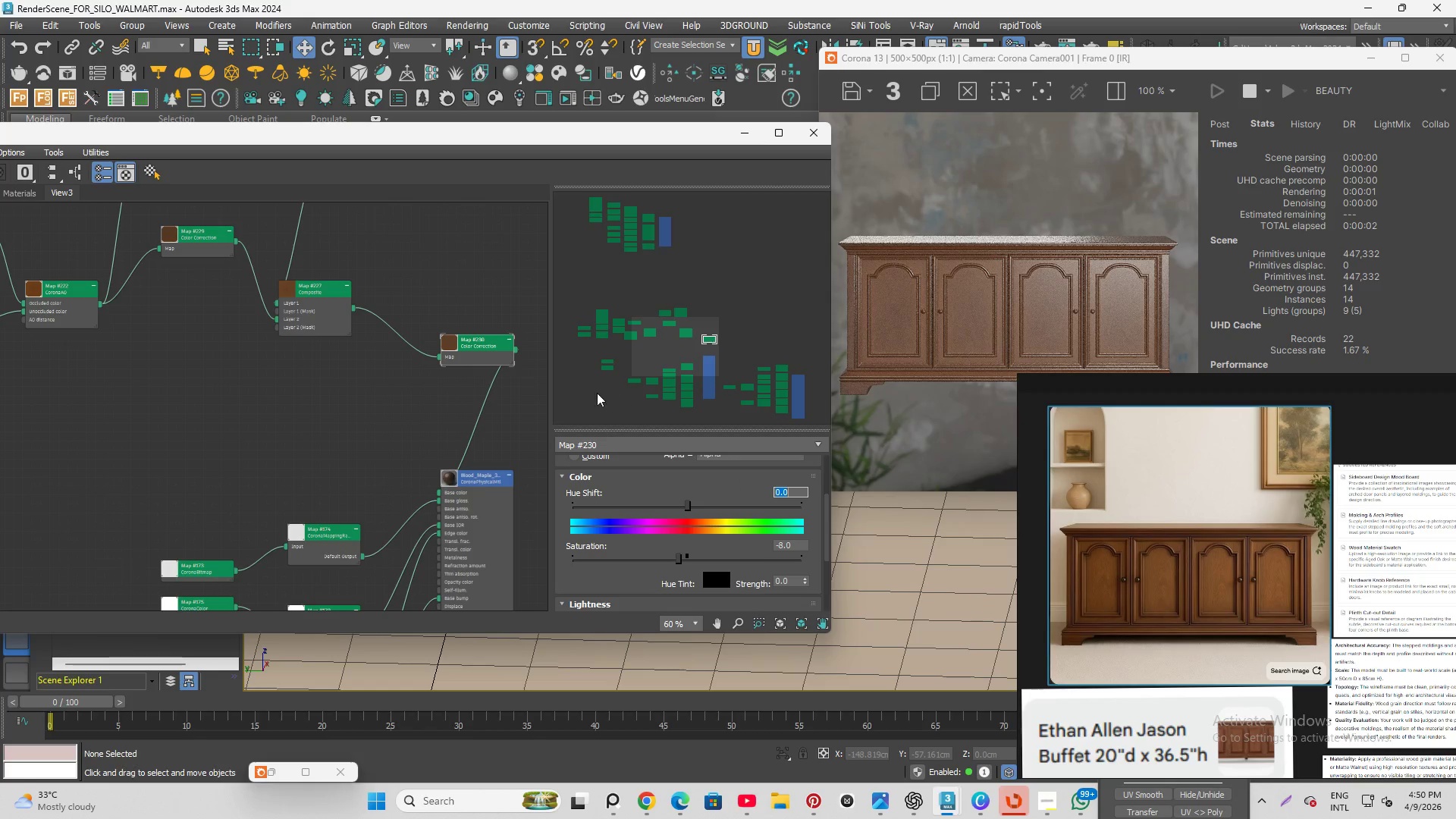 
left_click_drag(start_coordinate=[794, 544], to_coordinate=[676, 536])
 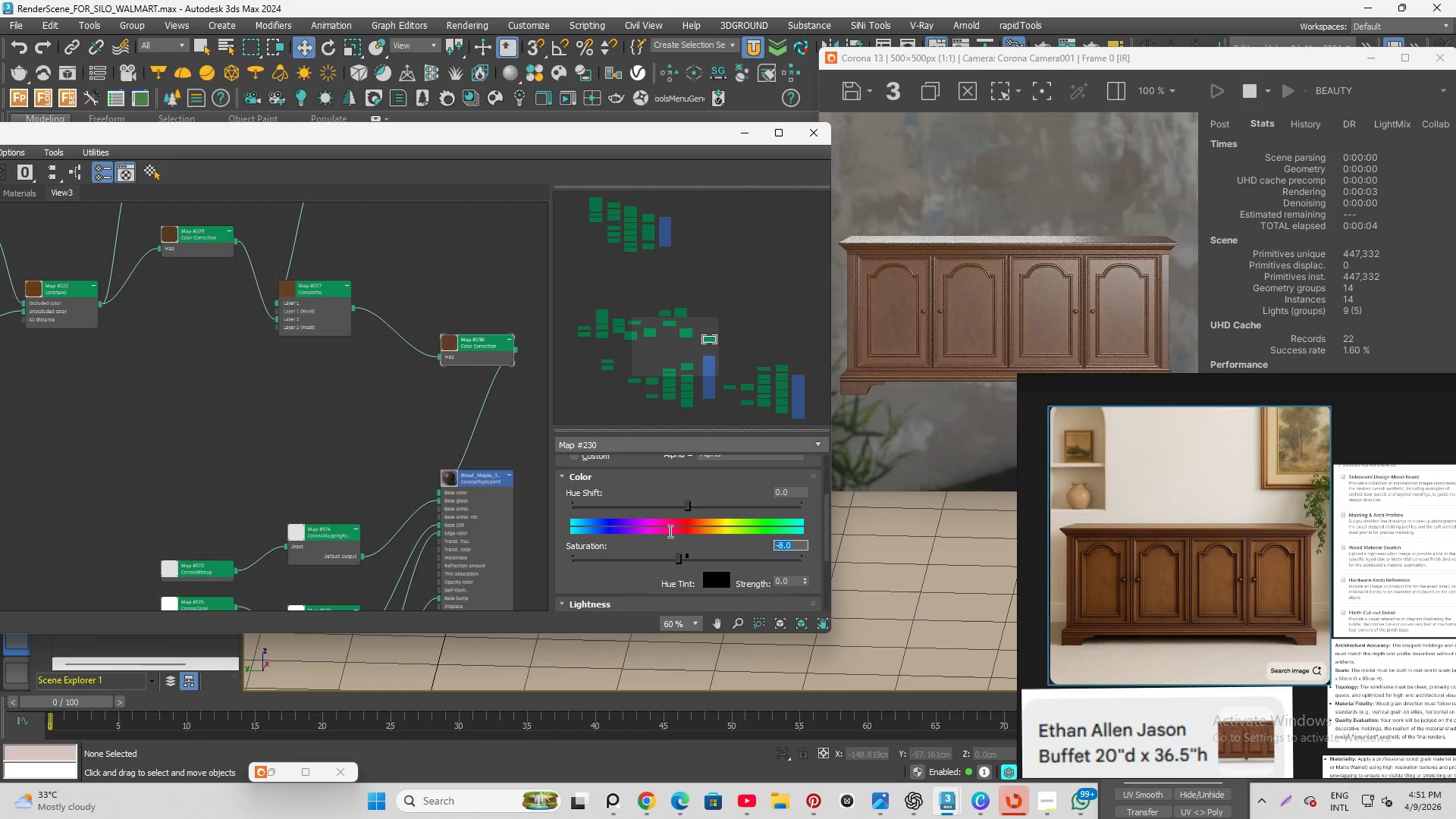 
key(NumpadSubtract)
 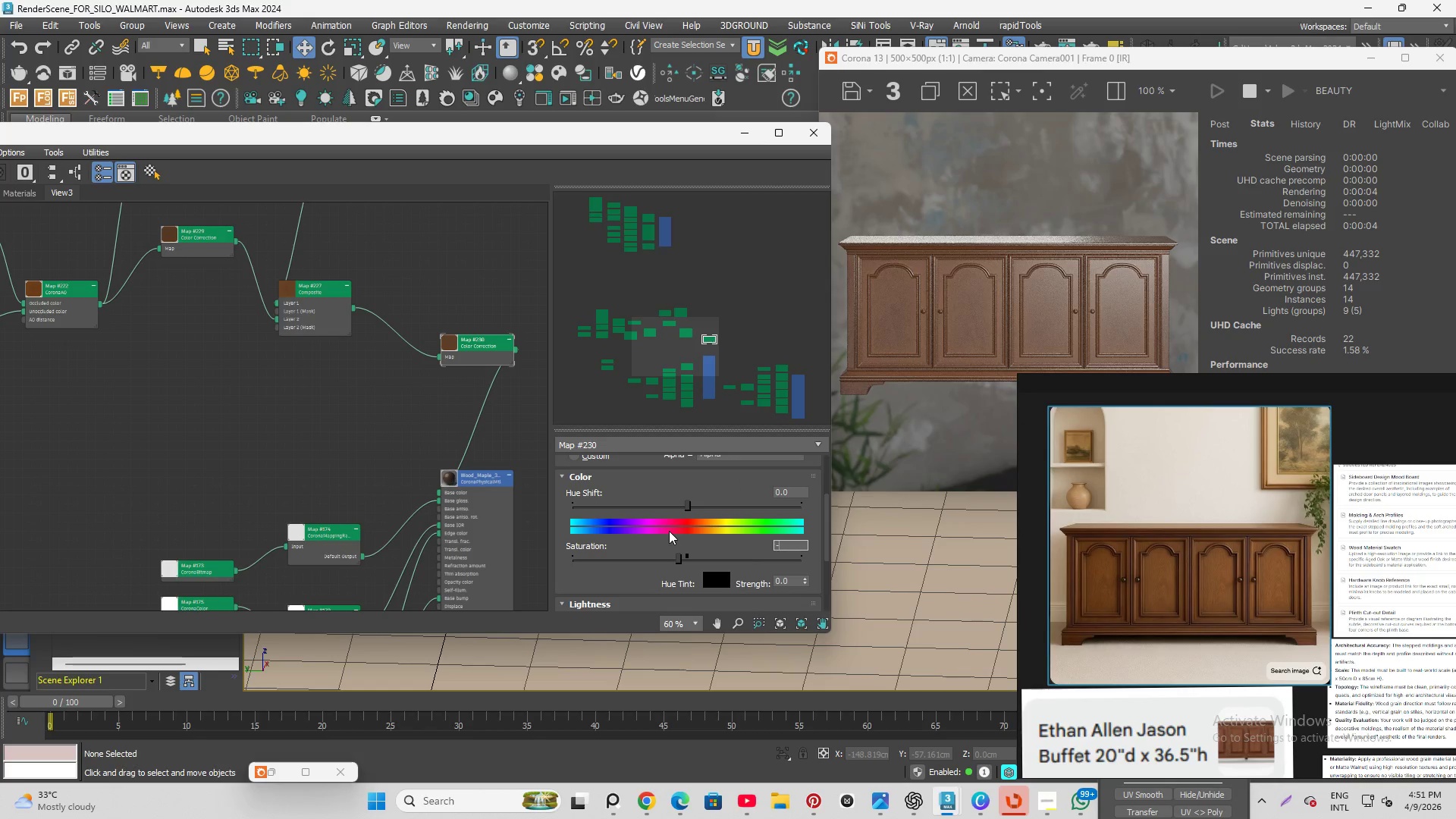 
key(Numpad5)
 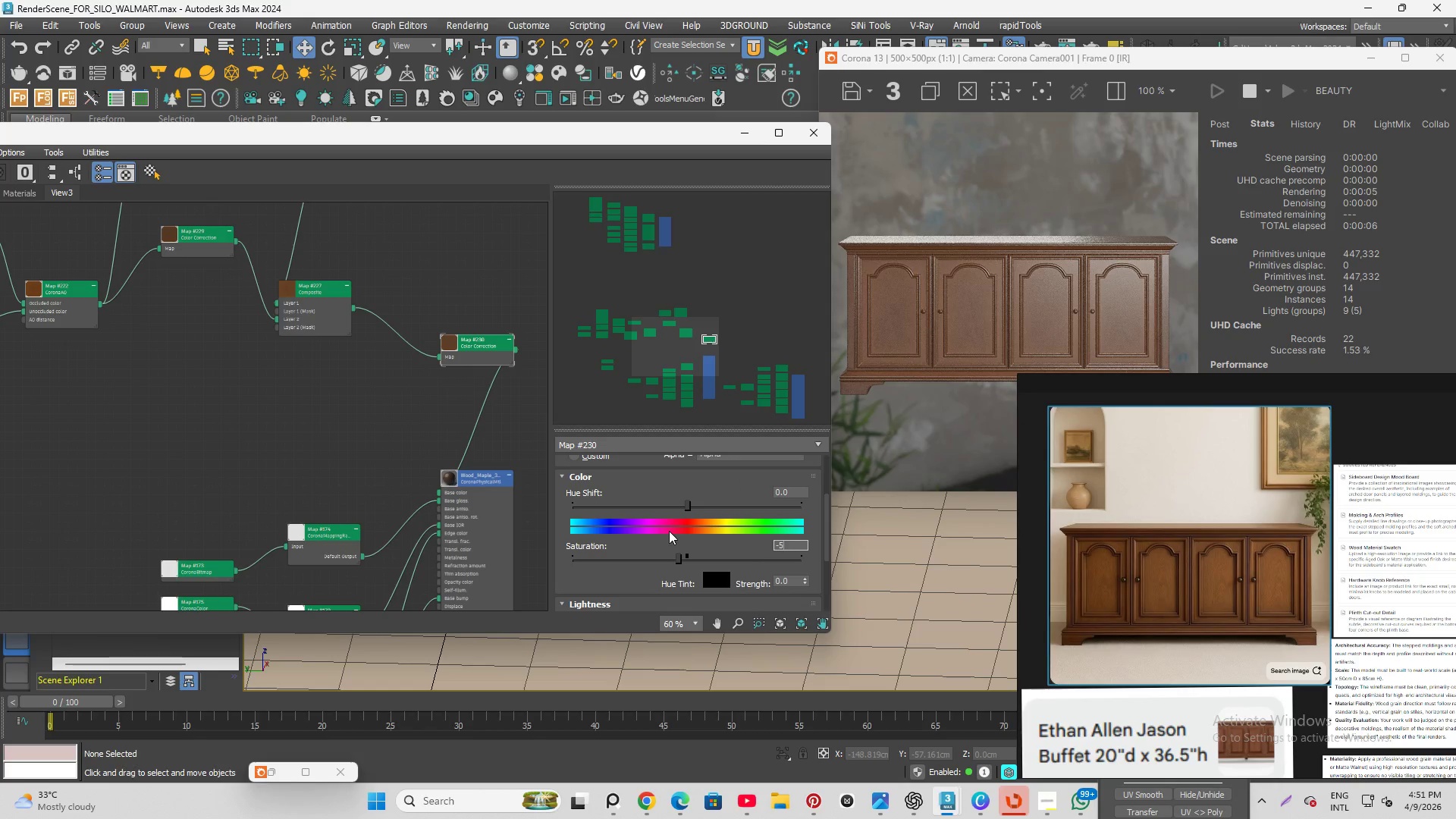 
key(Enter)
 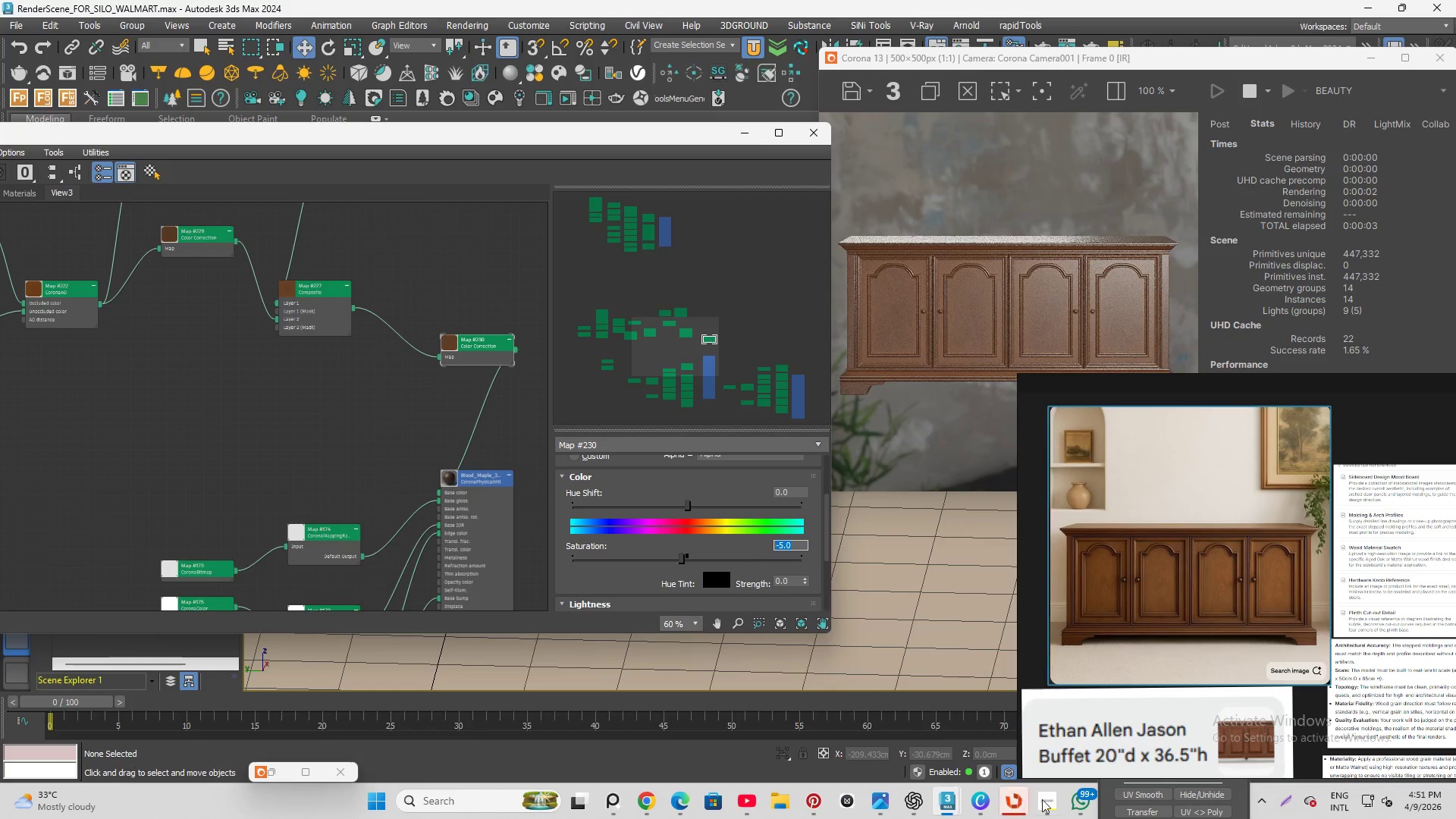 
wait(5.47)
 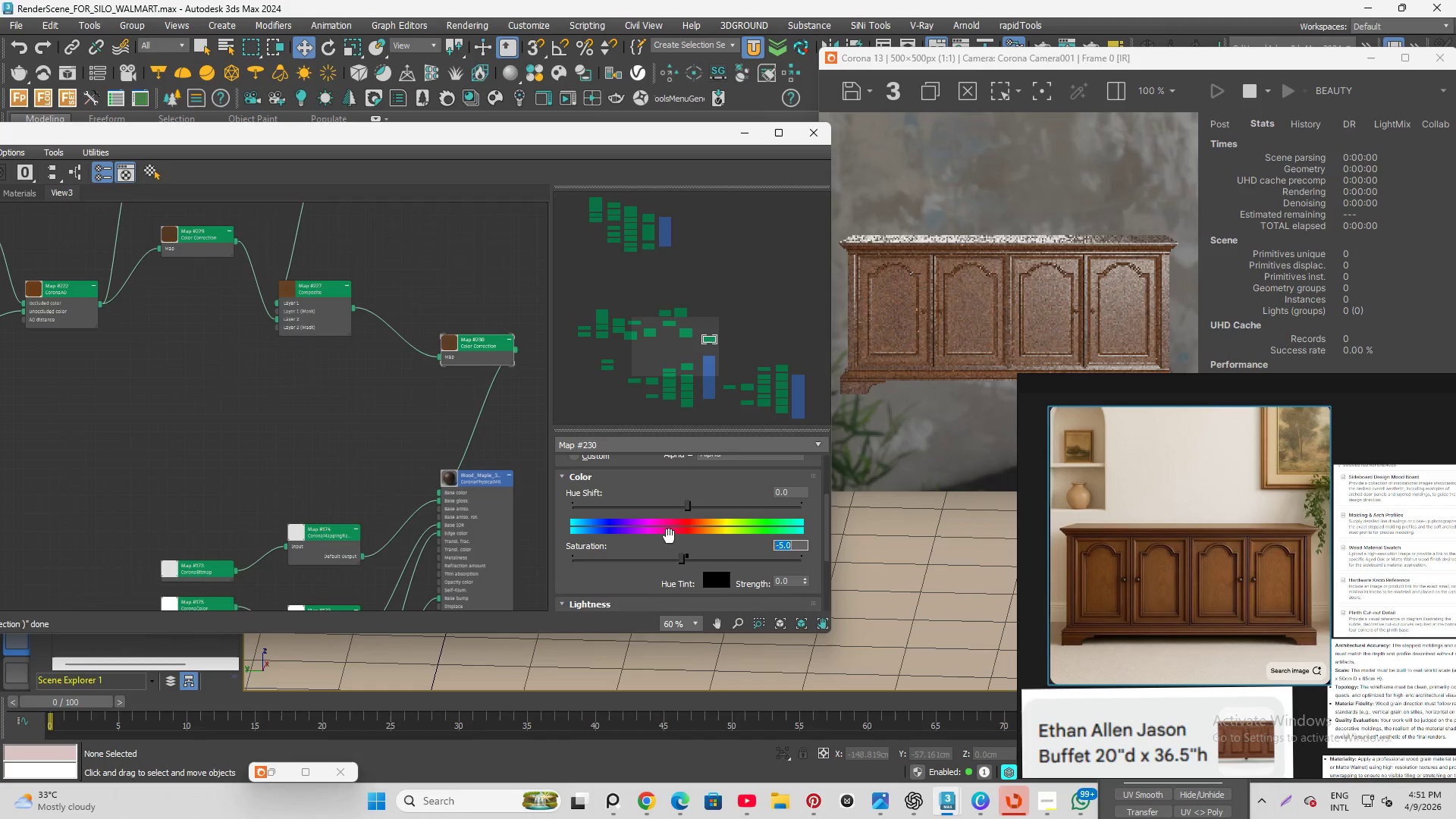 
left_click([1040, 806])